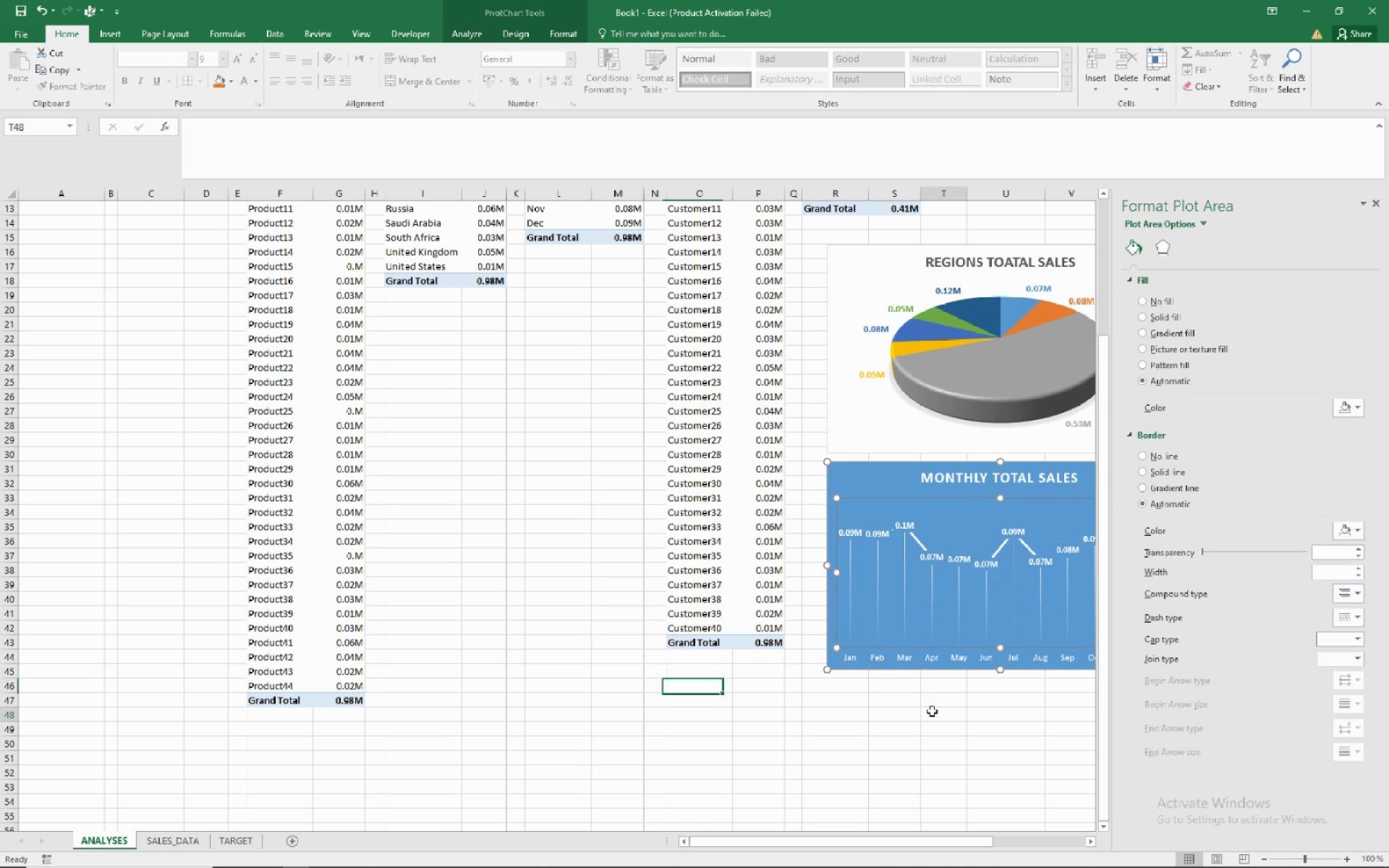 
left_click([932, 711])
 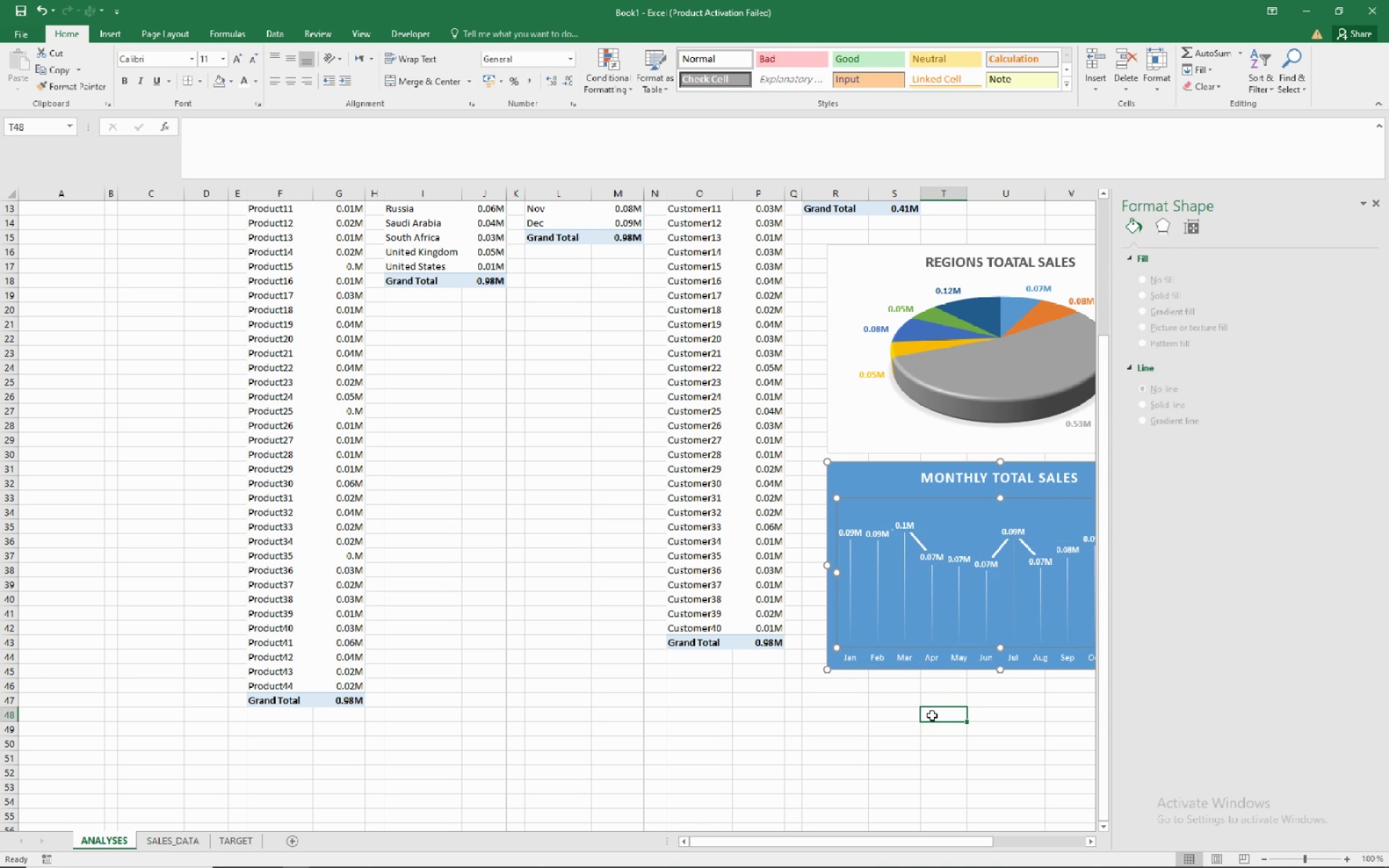 
left_click([932, 715])
 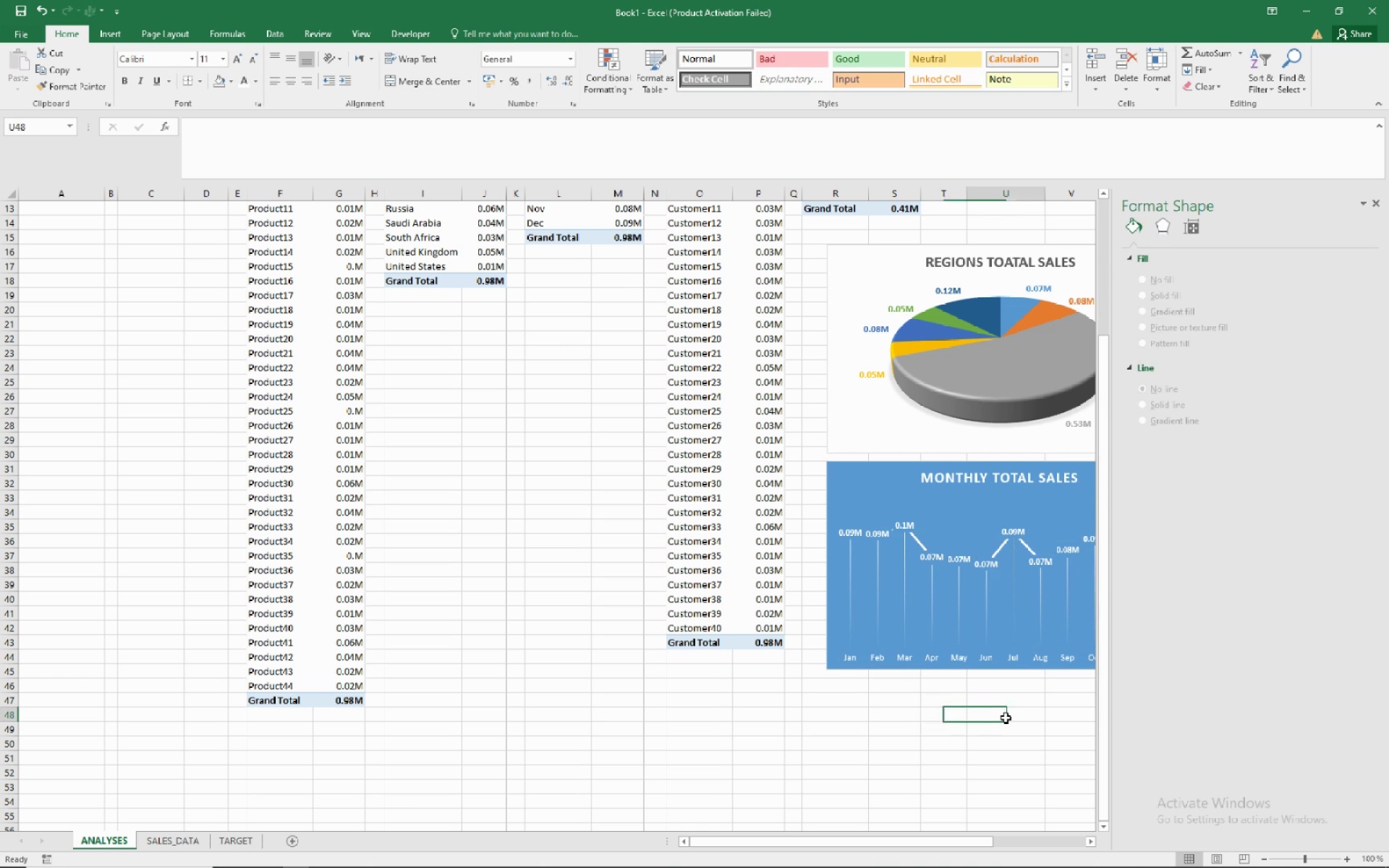 
left_click([1006, 718])
 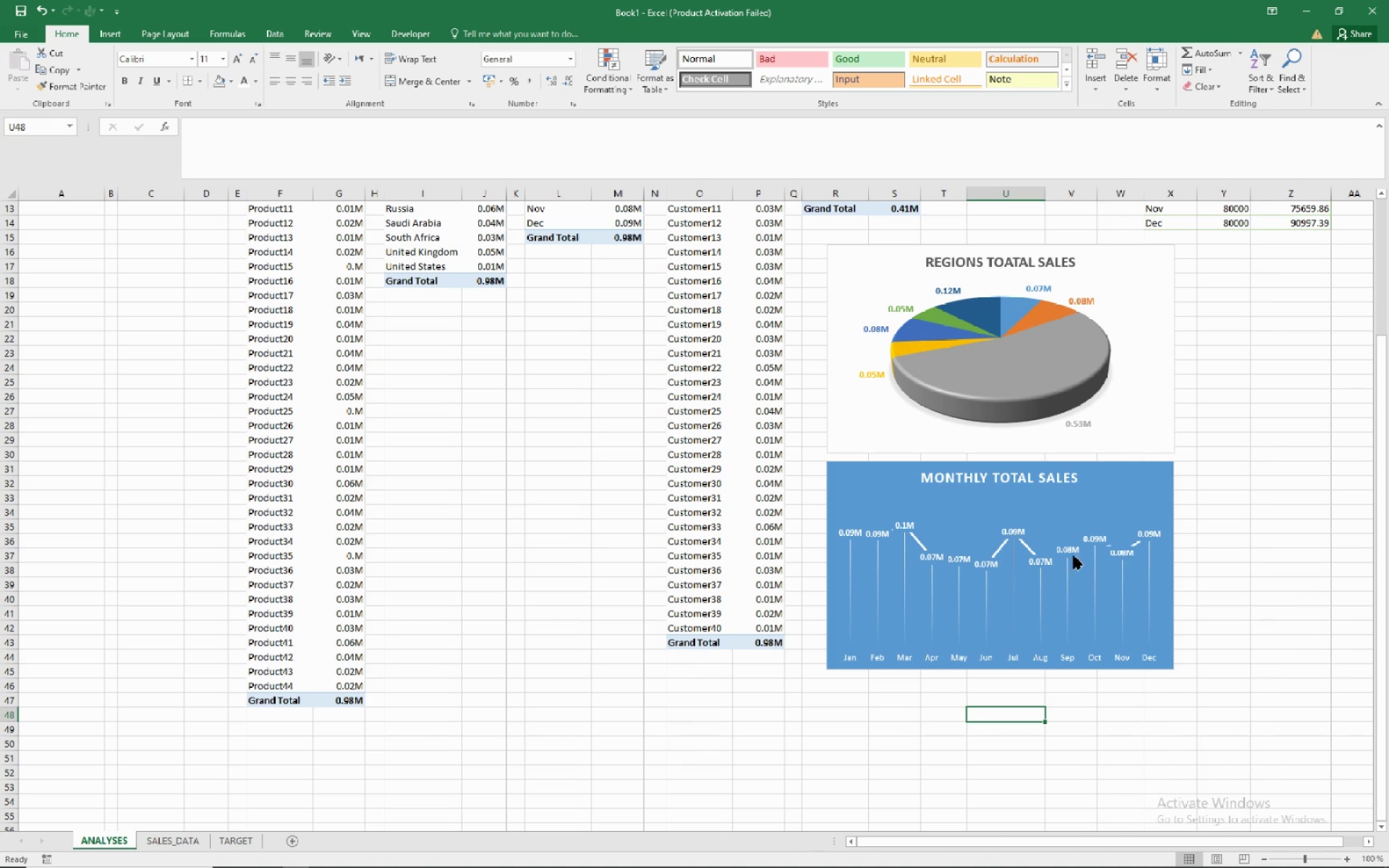 
wait(5.36)
 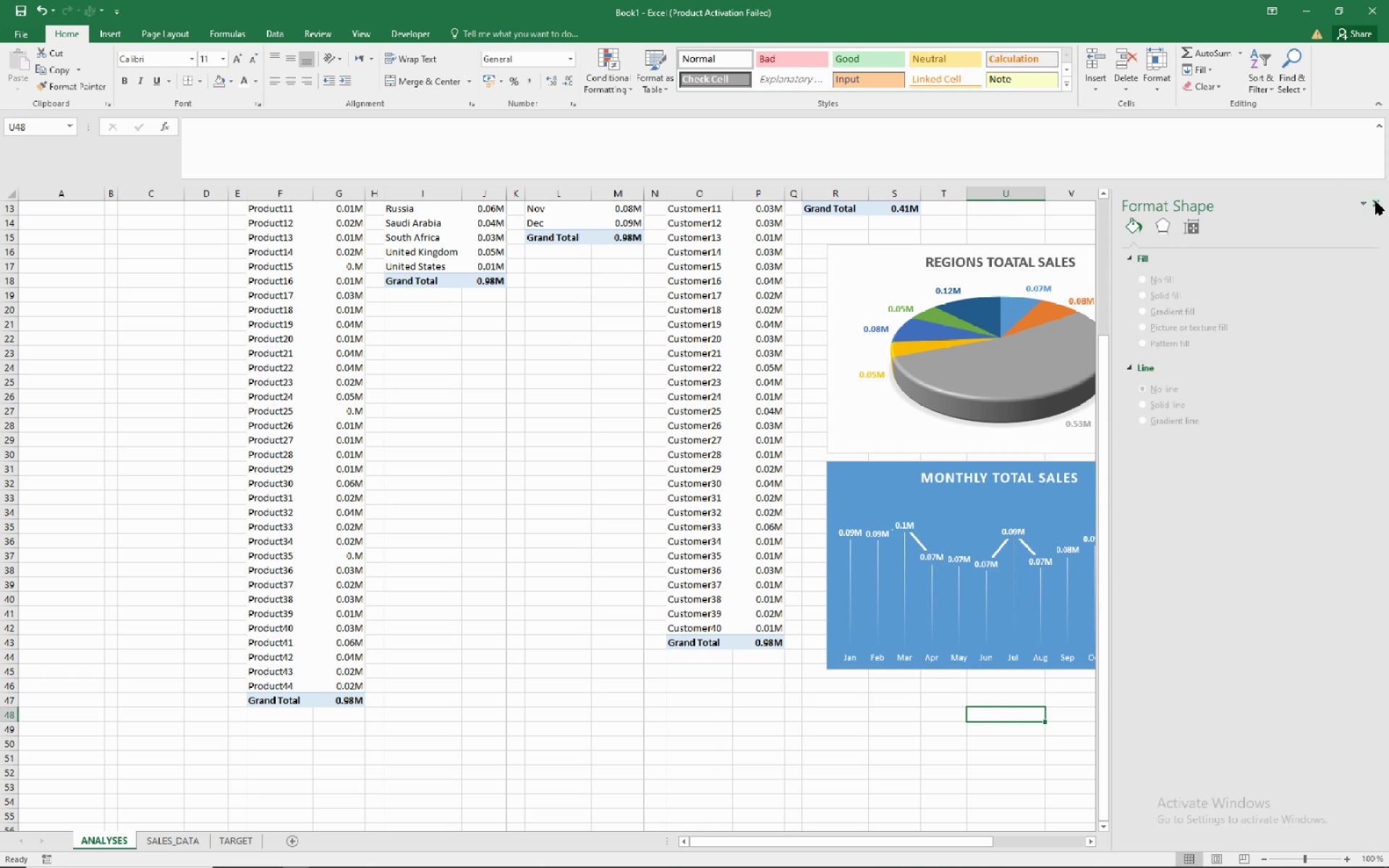 
left_click([1157, 479])